 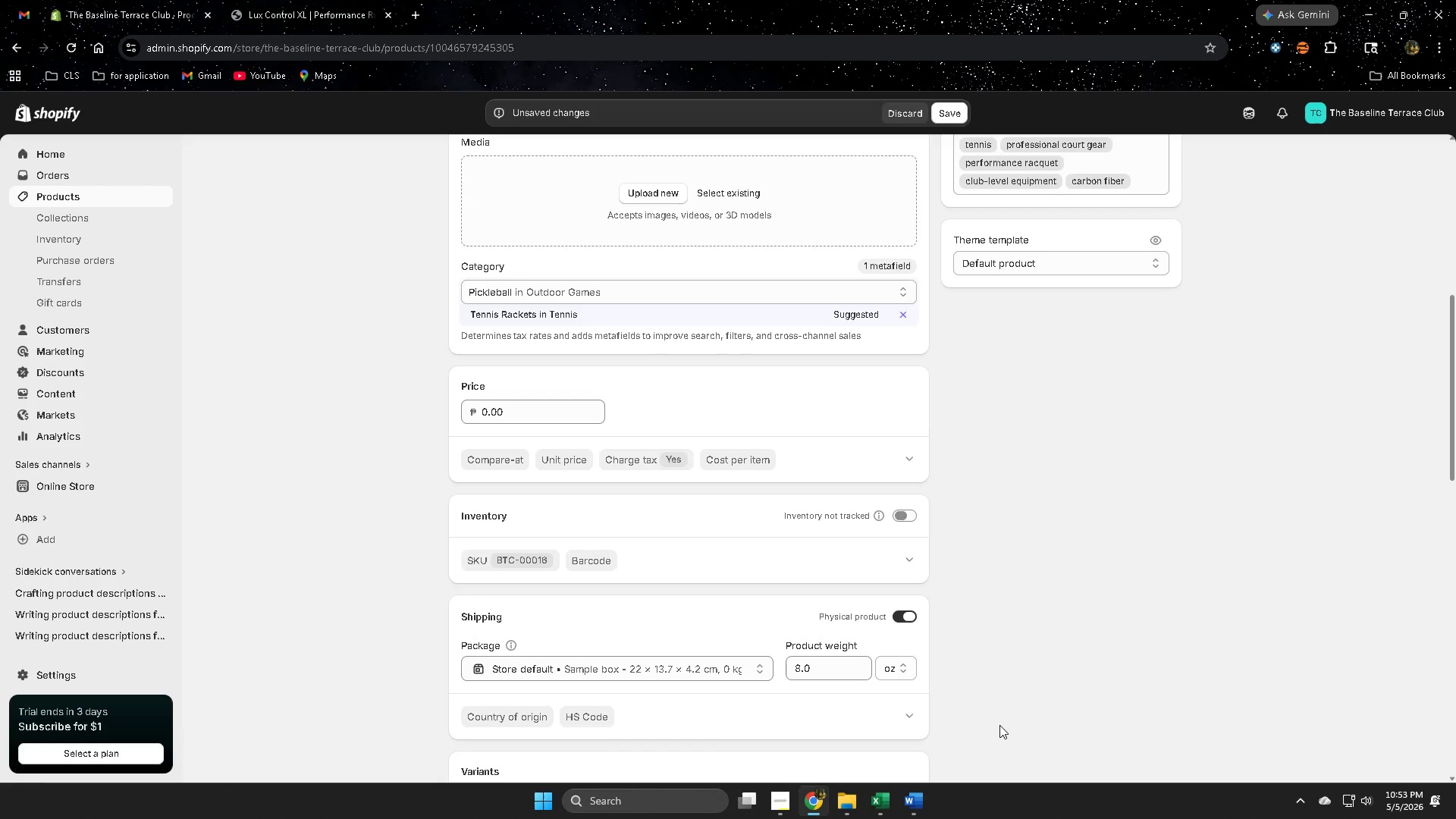 
scroll: coordinate [1018, 489], scroll_direction: up, amount: 6.0
 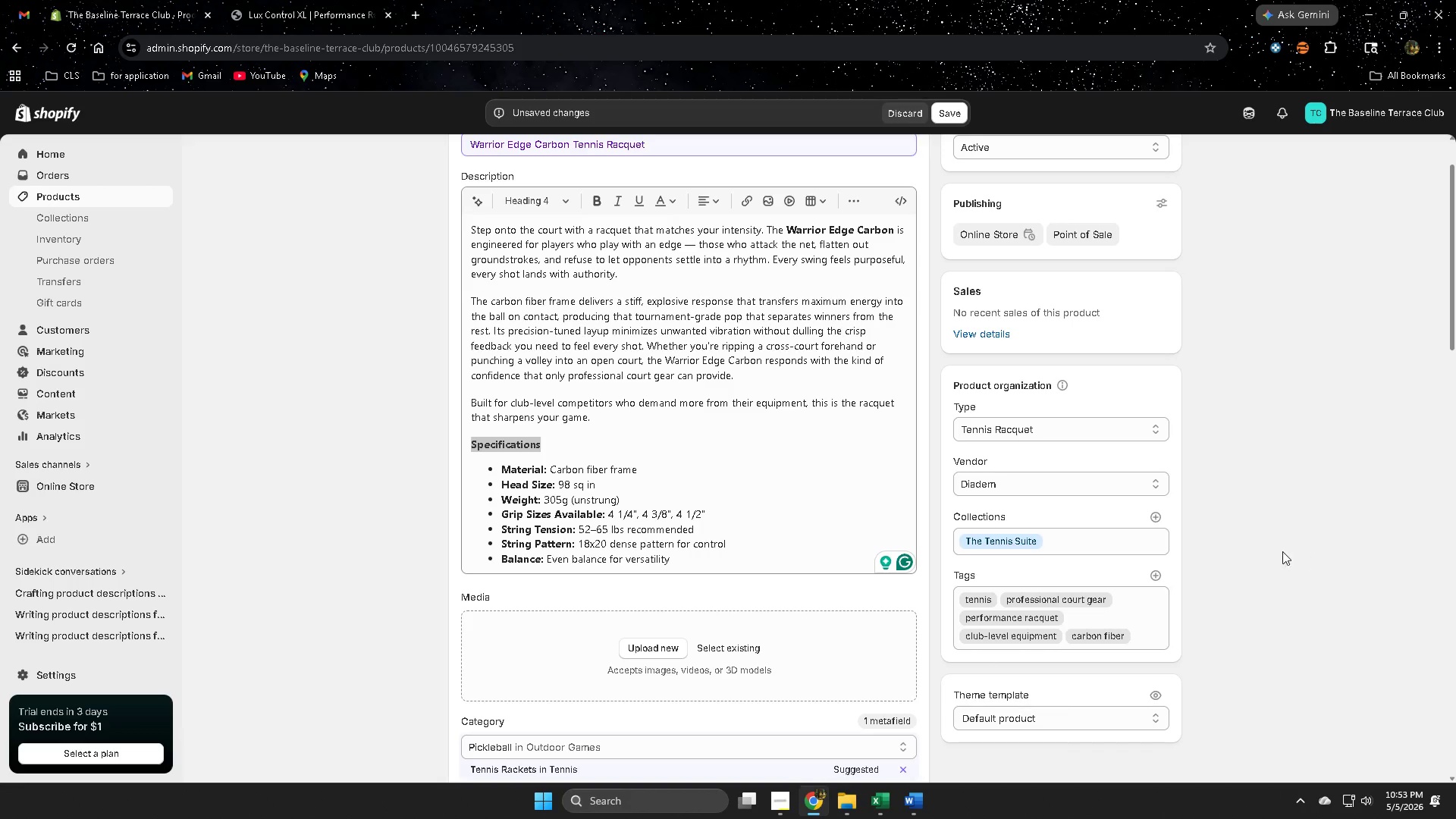 
left_click([1280, 541])
 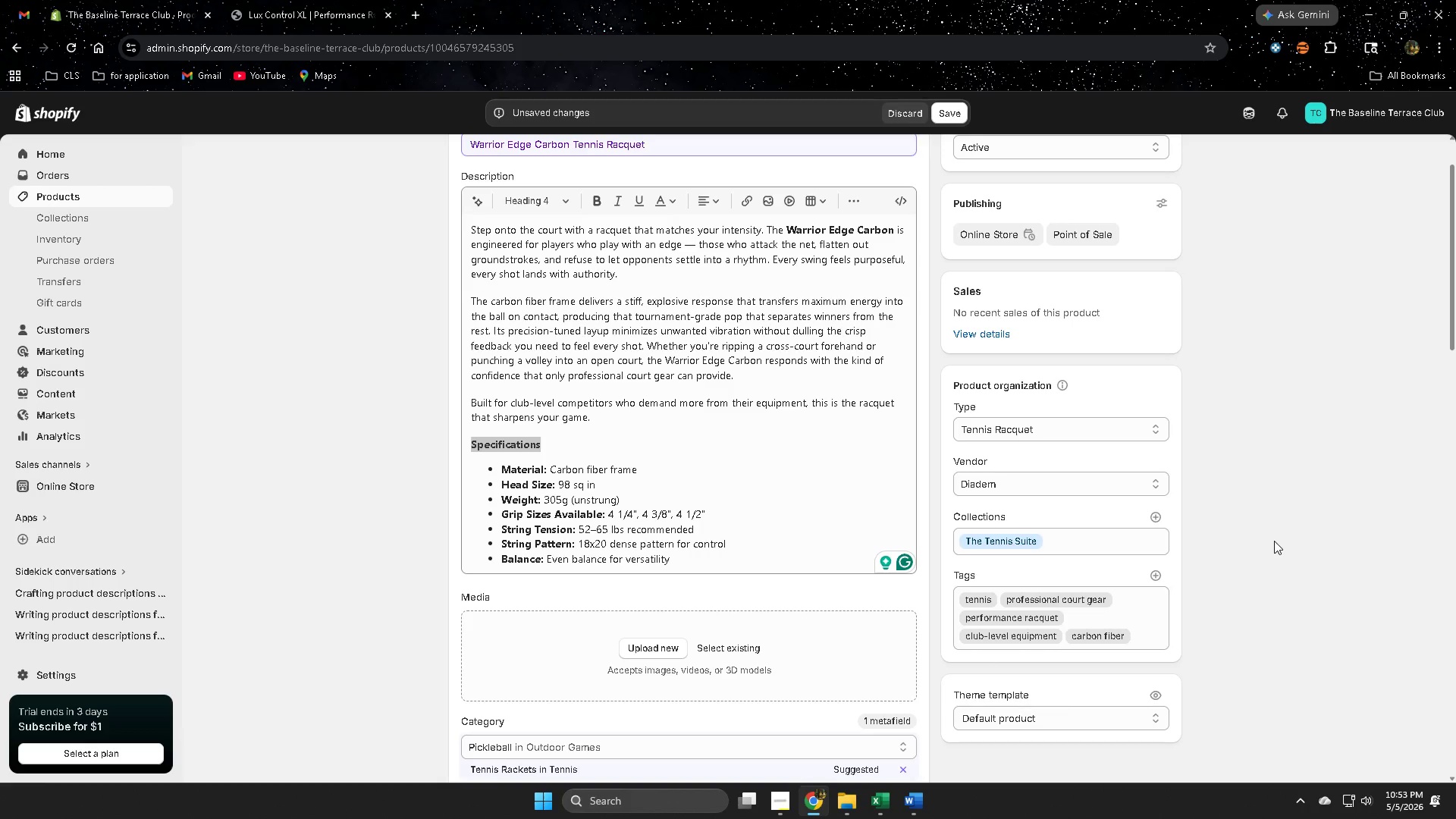 
scroll: coordinate [1236, 554], scroll_direction: up, amount: 2.0
 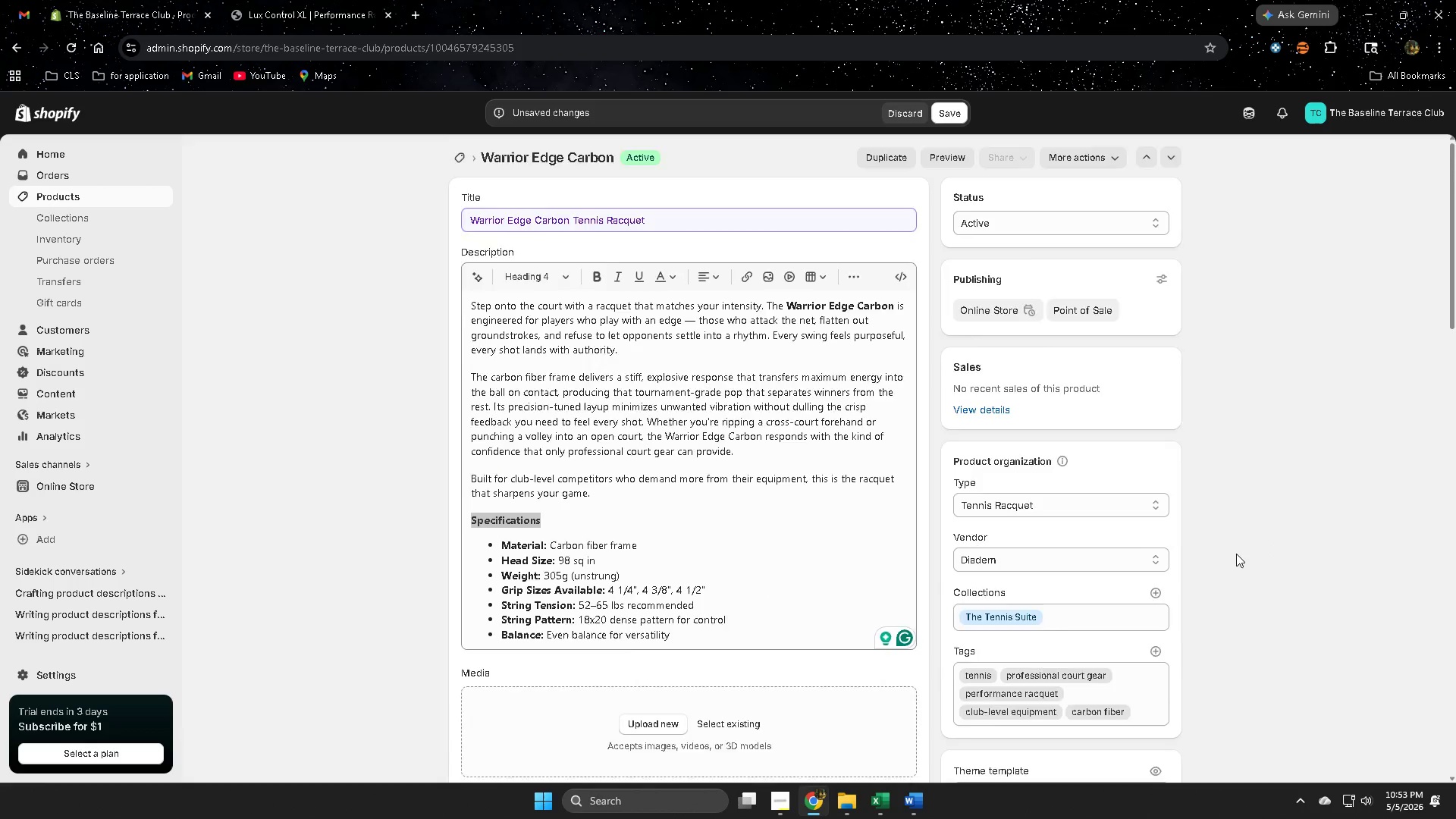 